 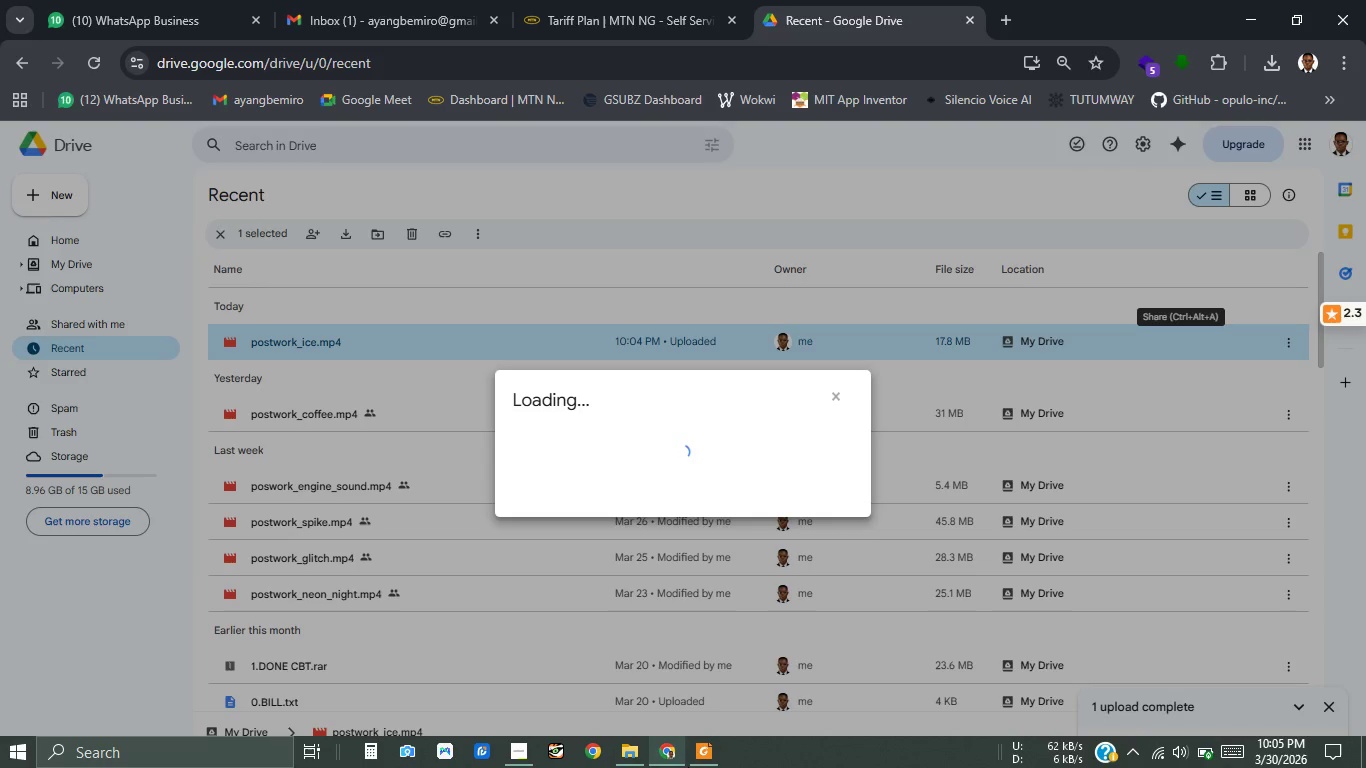 
left_click([566, 505])
 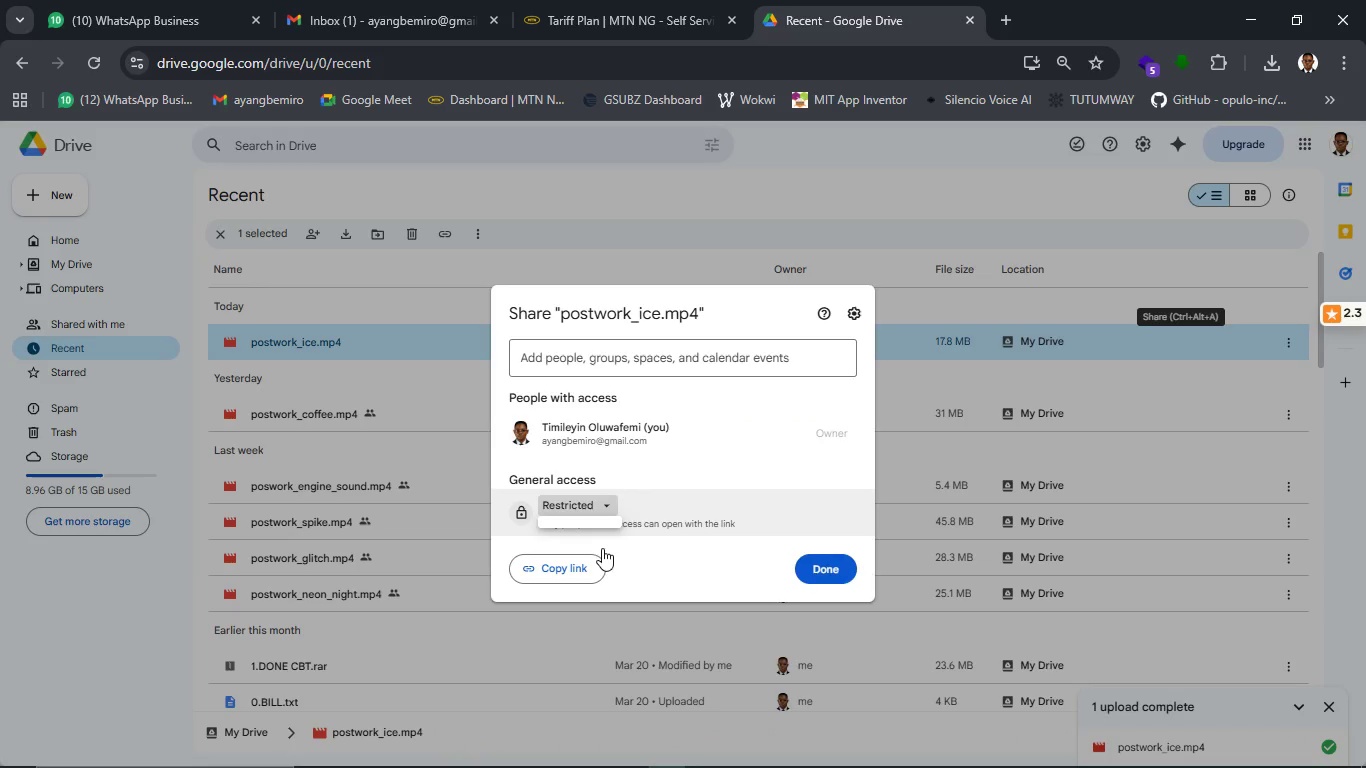 
mouse_move([621, 571])
 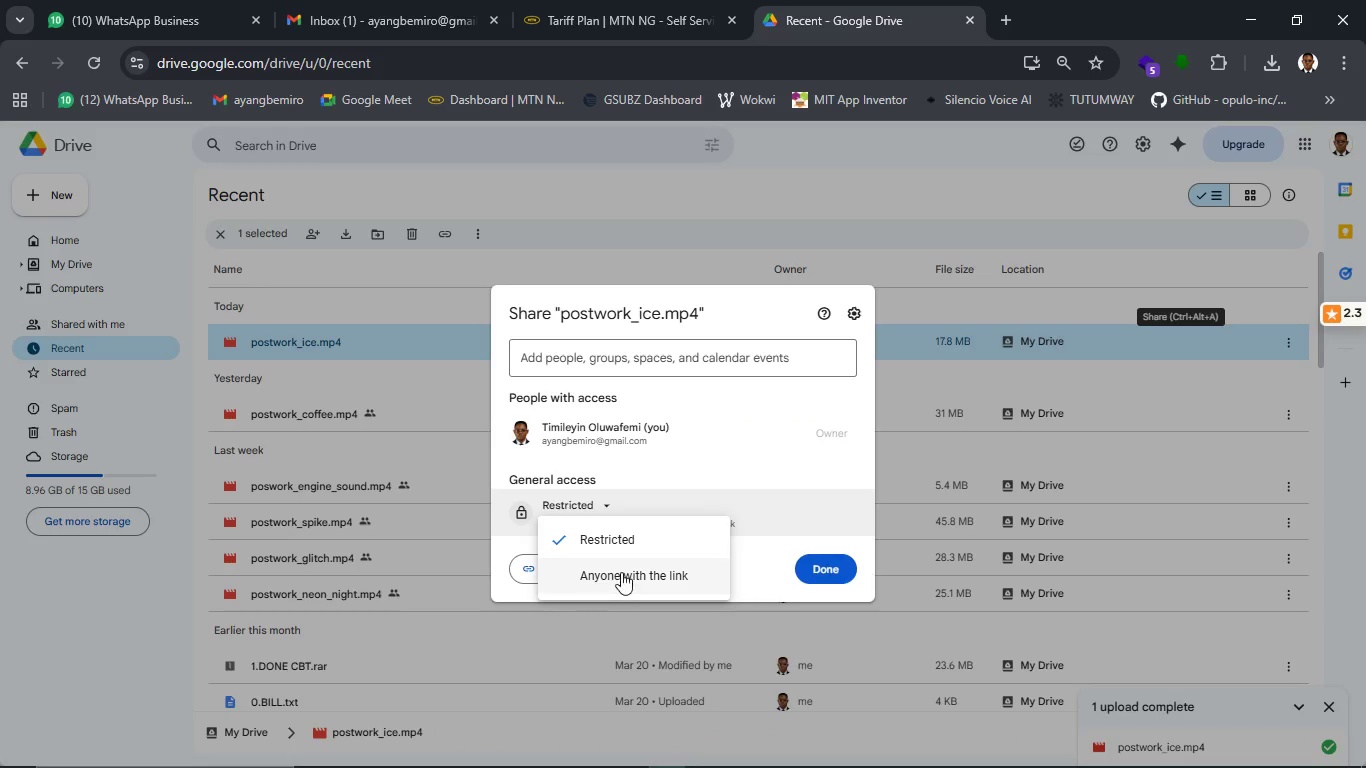 
left_click([621, 572])
 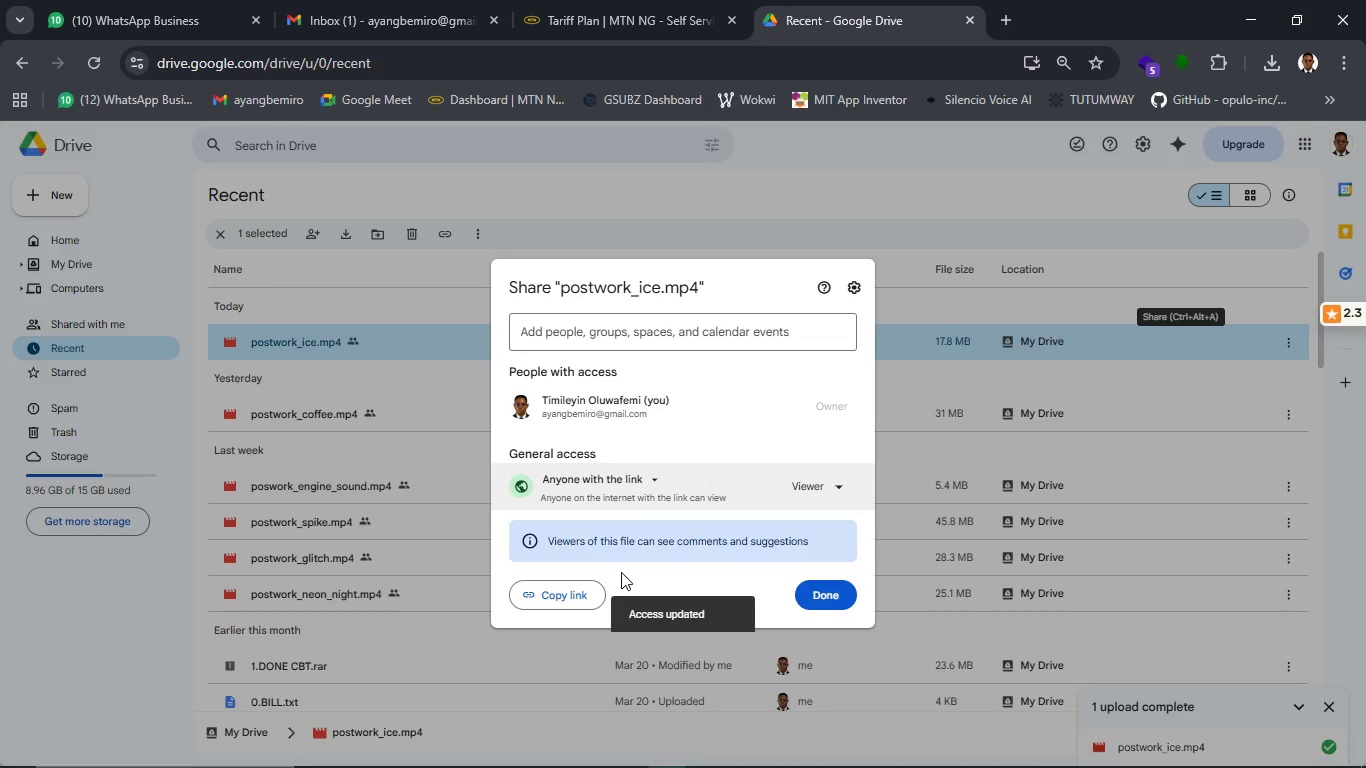 